 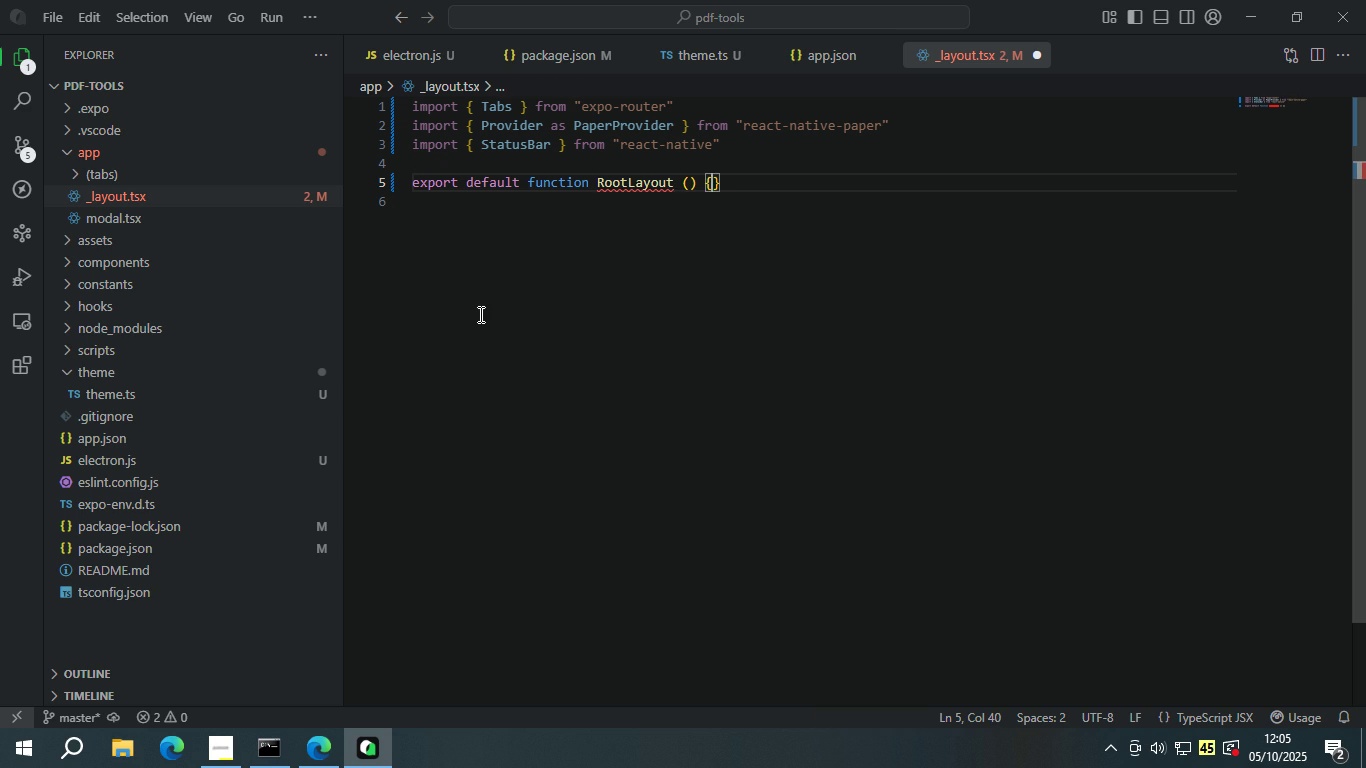 
key(Enter)
 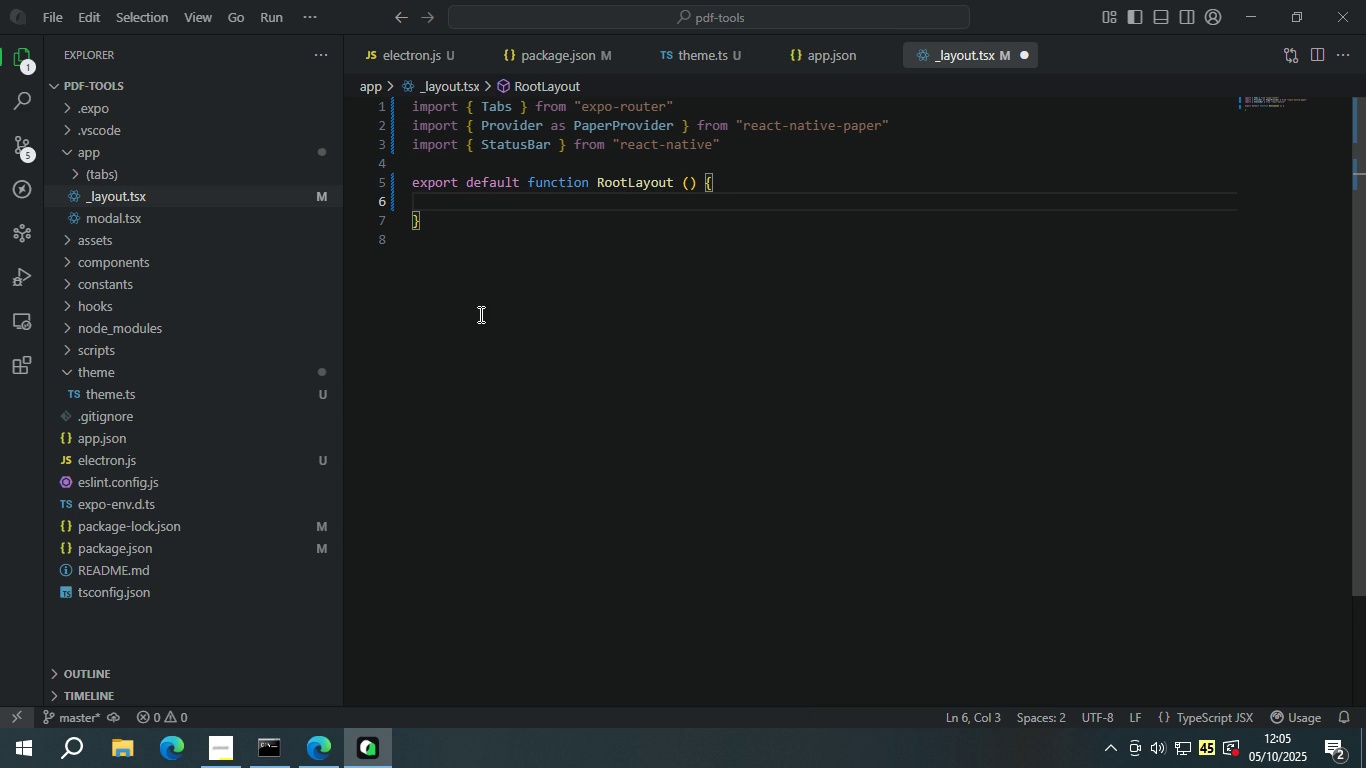 
type(ret)
 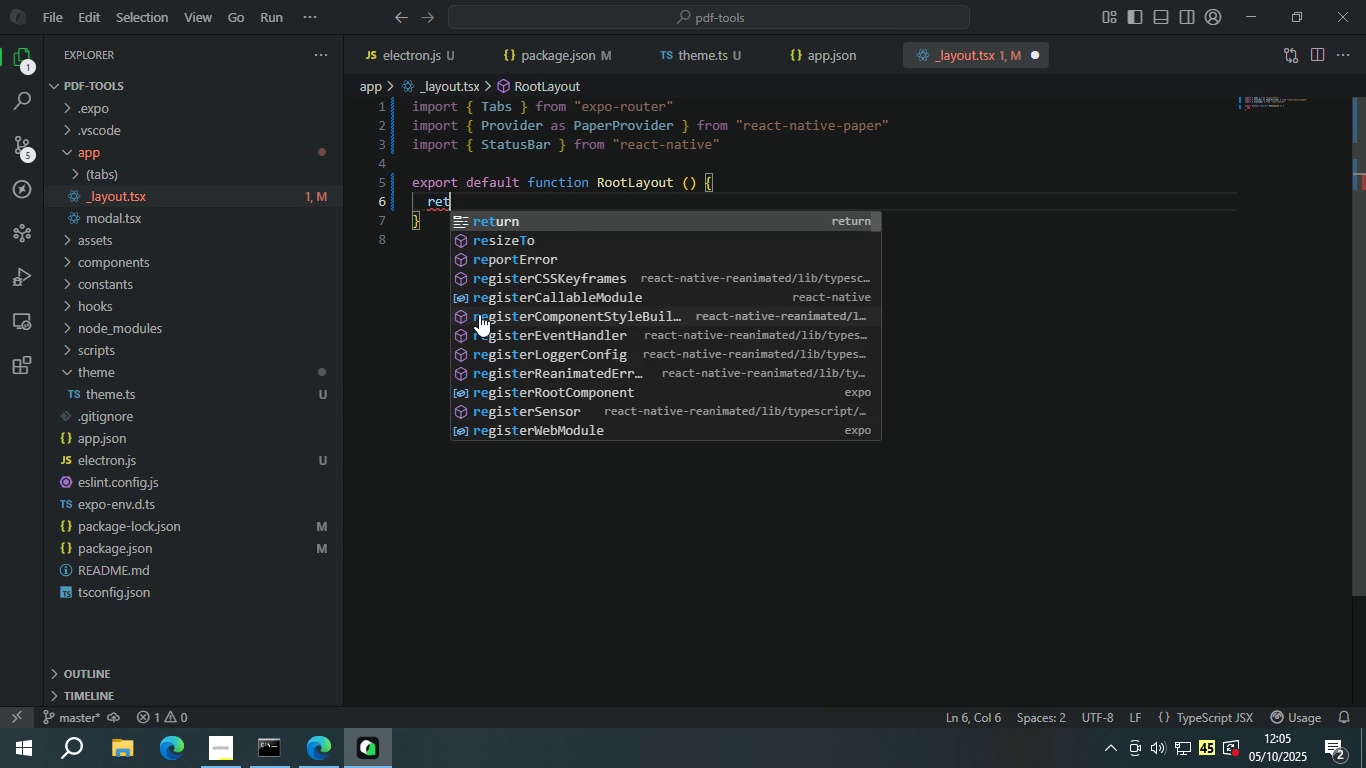 
key(Enter)
 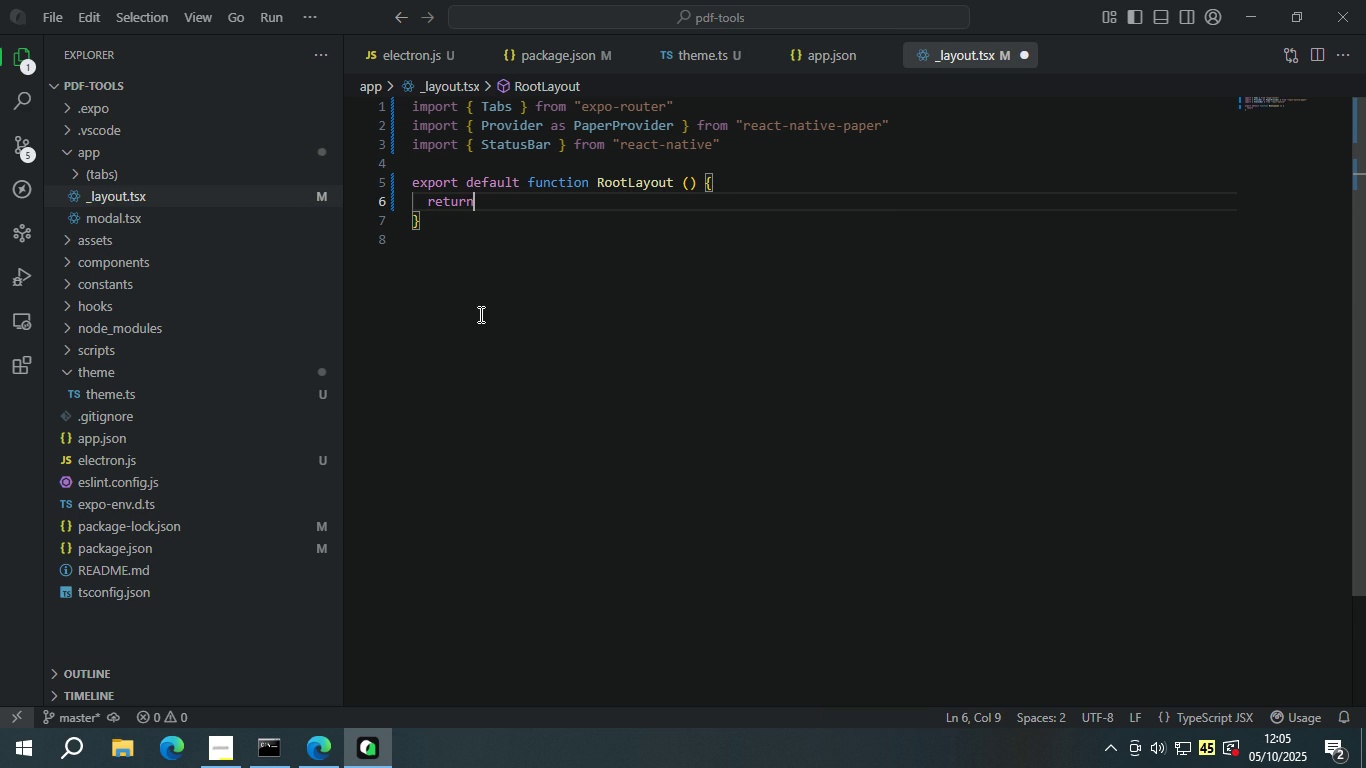 
key(Space)